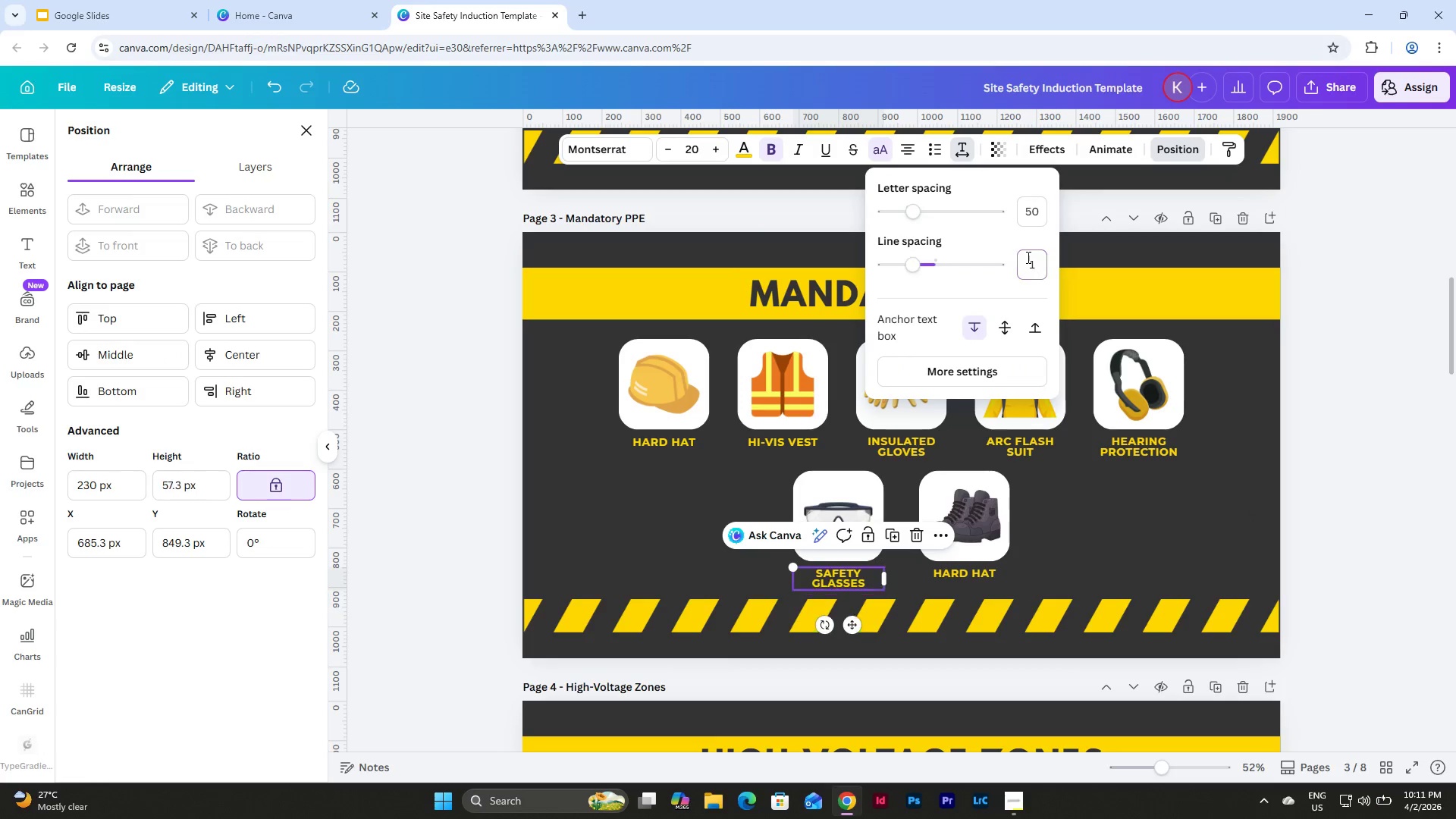 
key(NumpadEnter)
 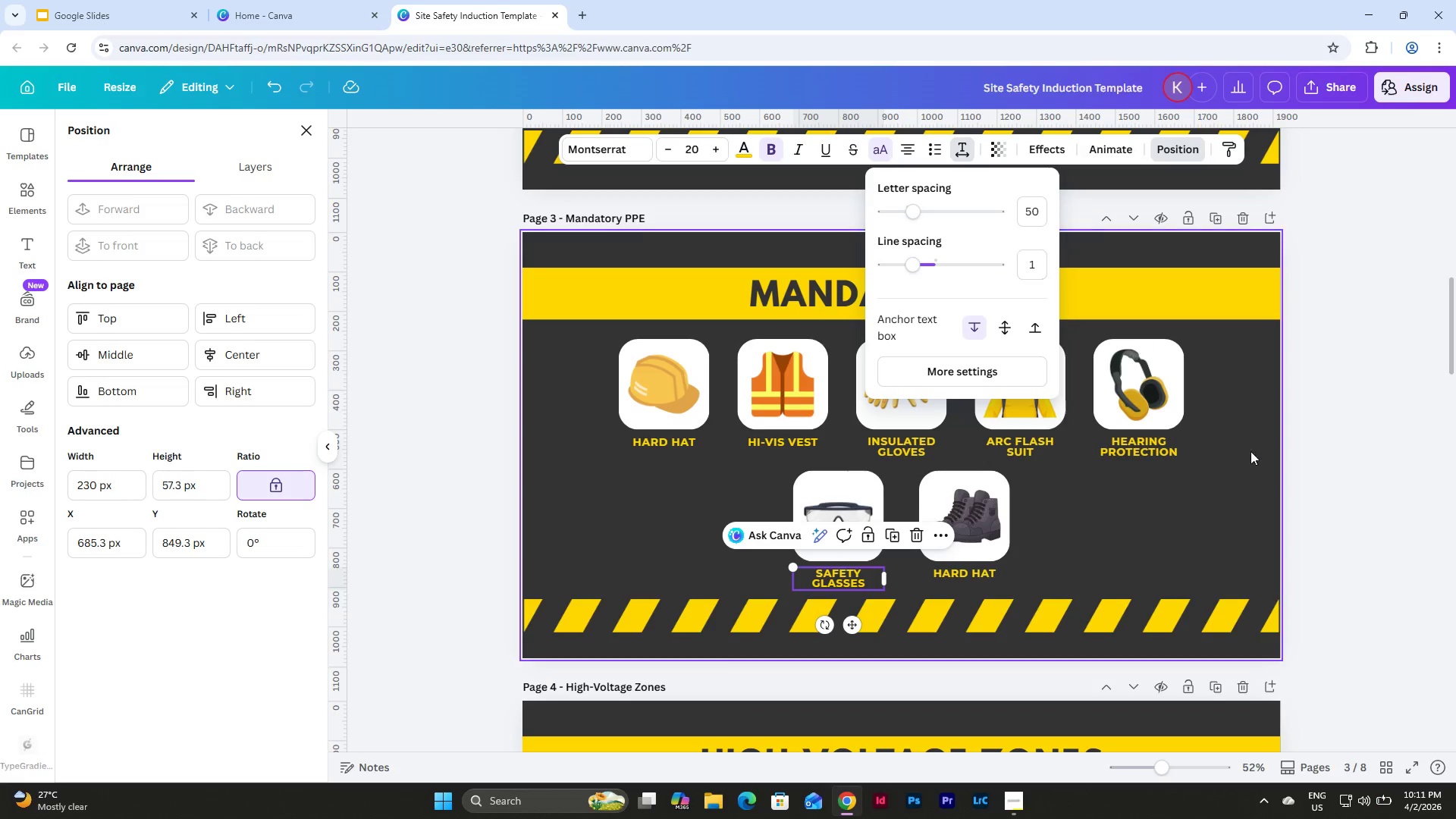 
left_click([1115, 513])
 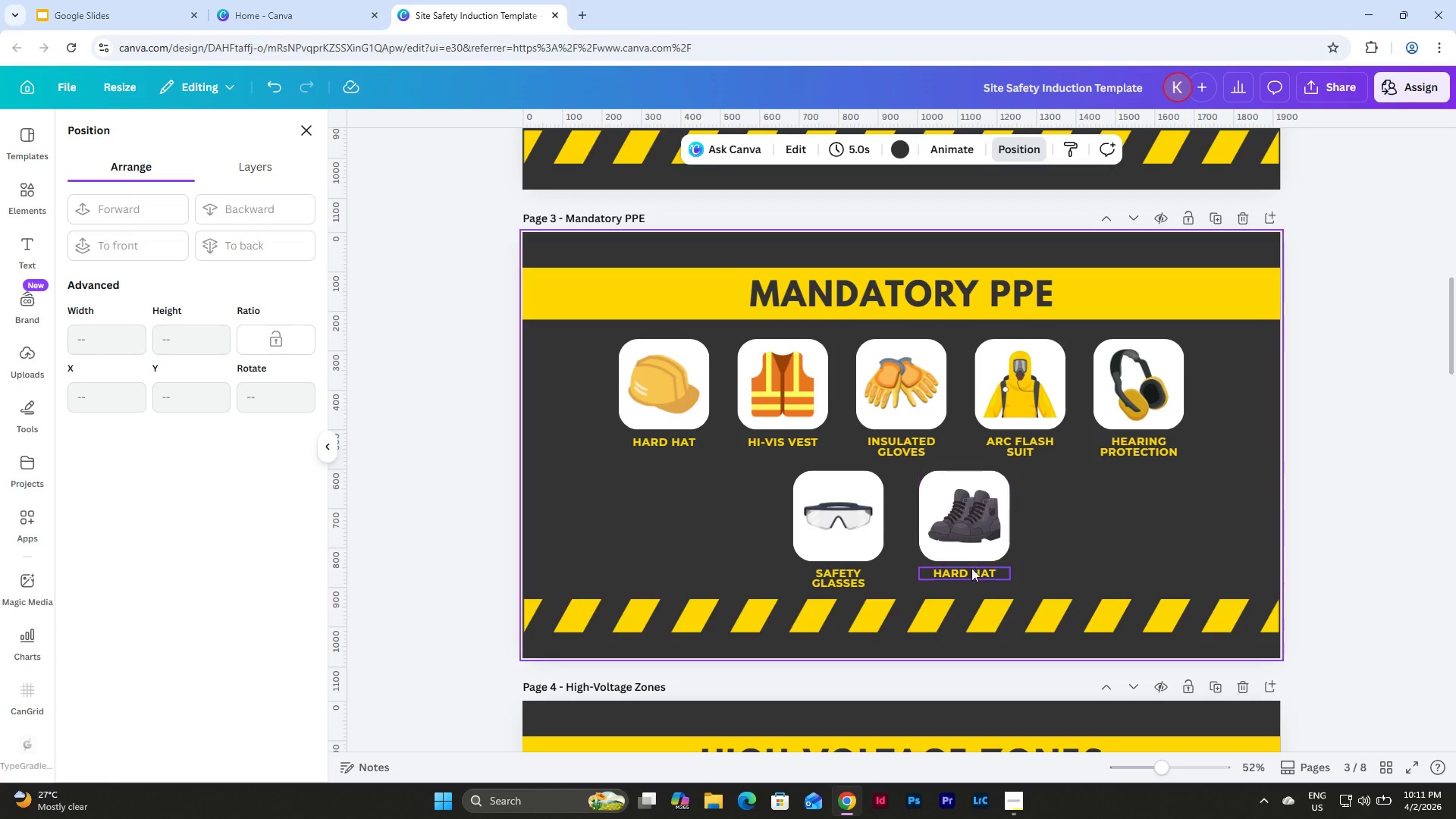 
left_click([967, 576])
 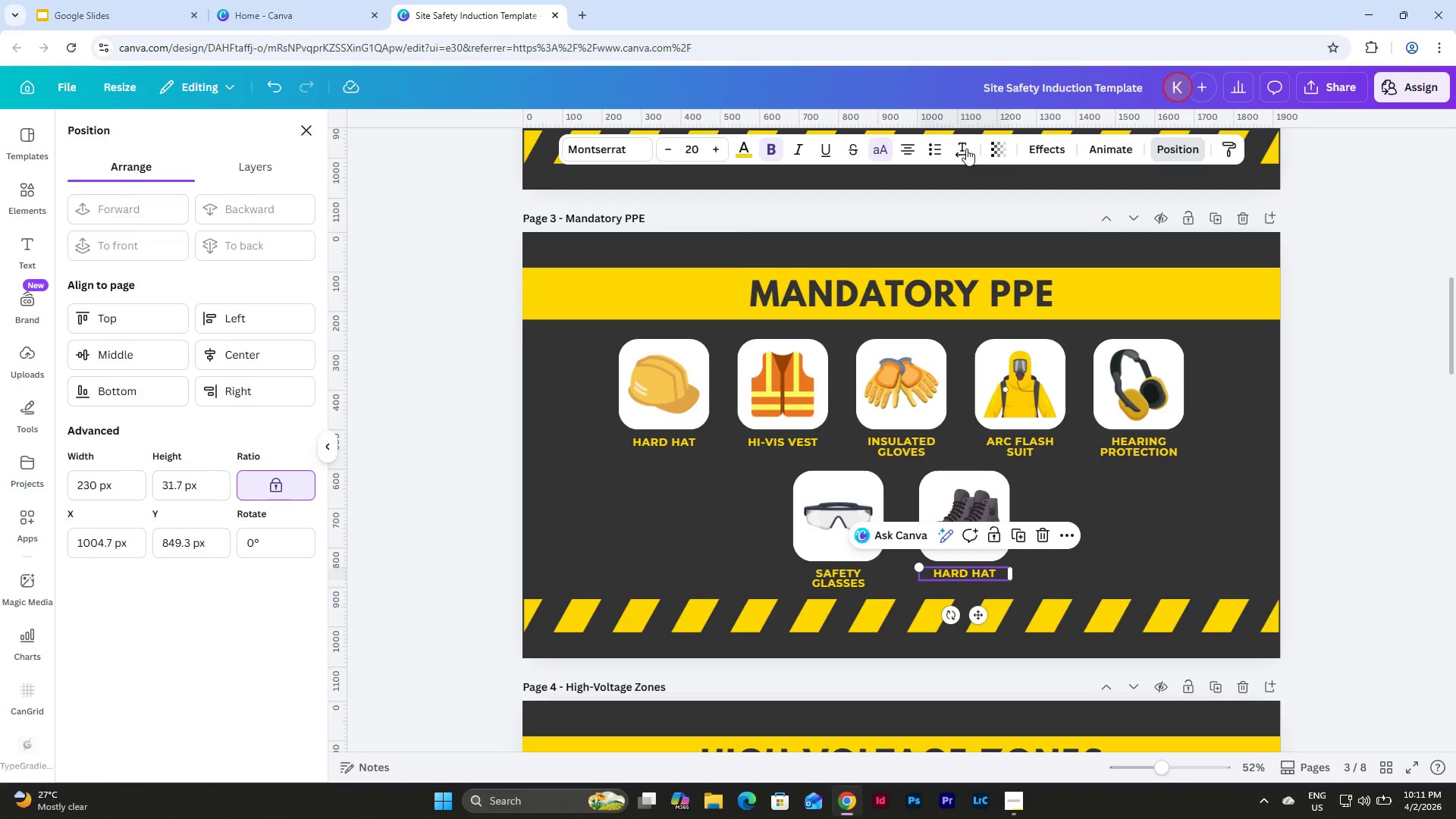 
left_click([959, 148])
 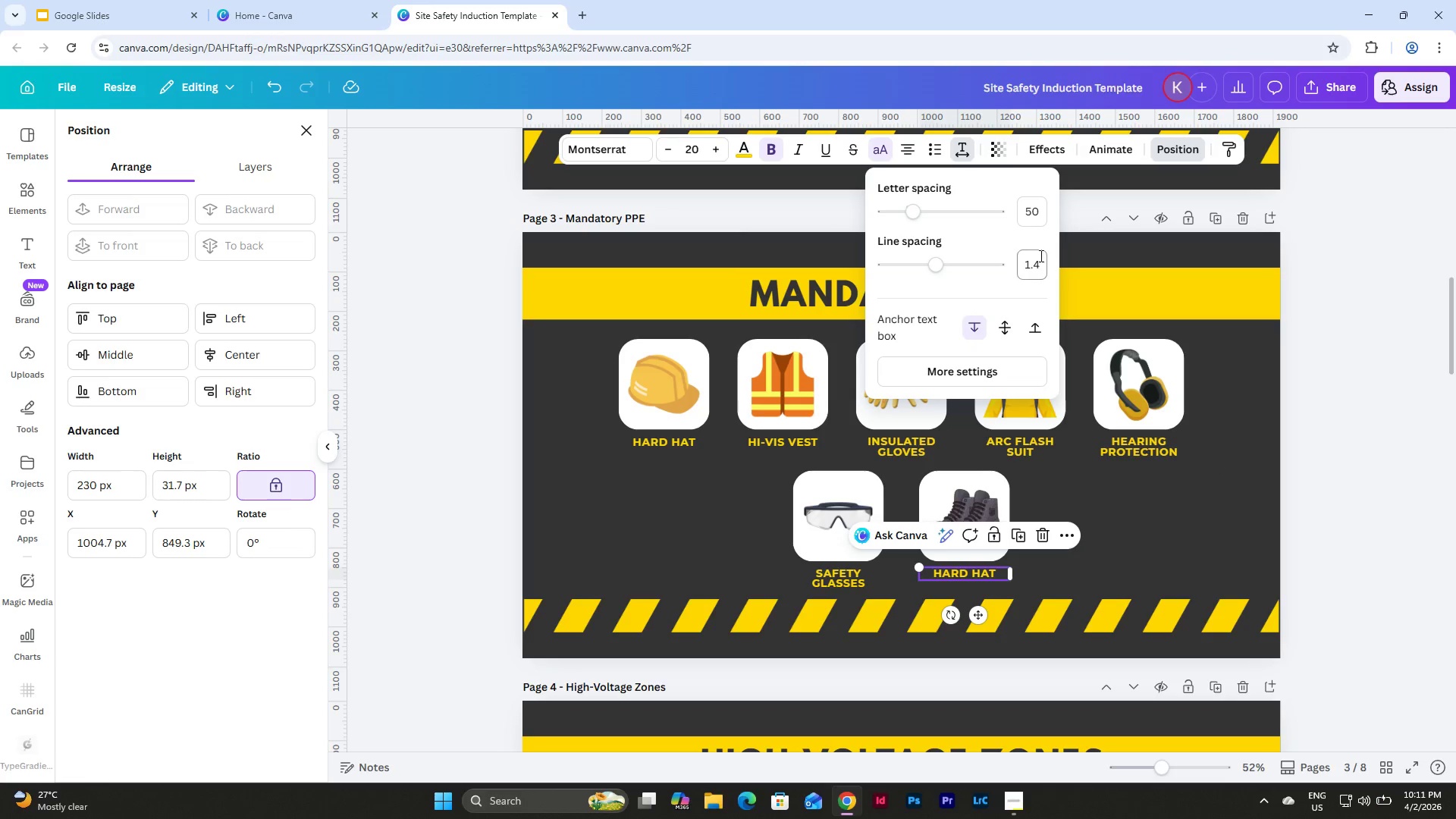 
left_click([1152, 531])
 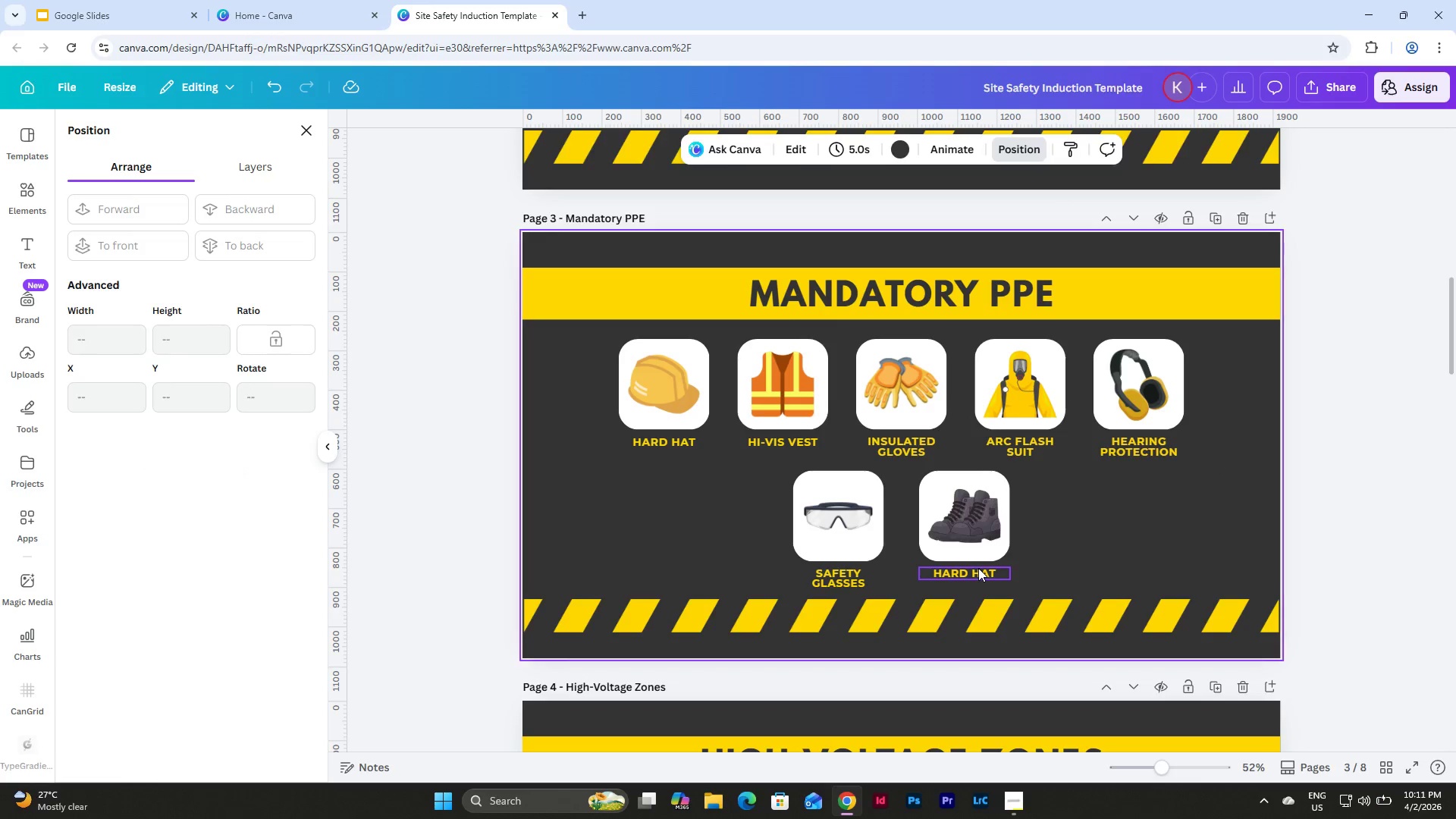 
double_click([978, 568])
 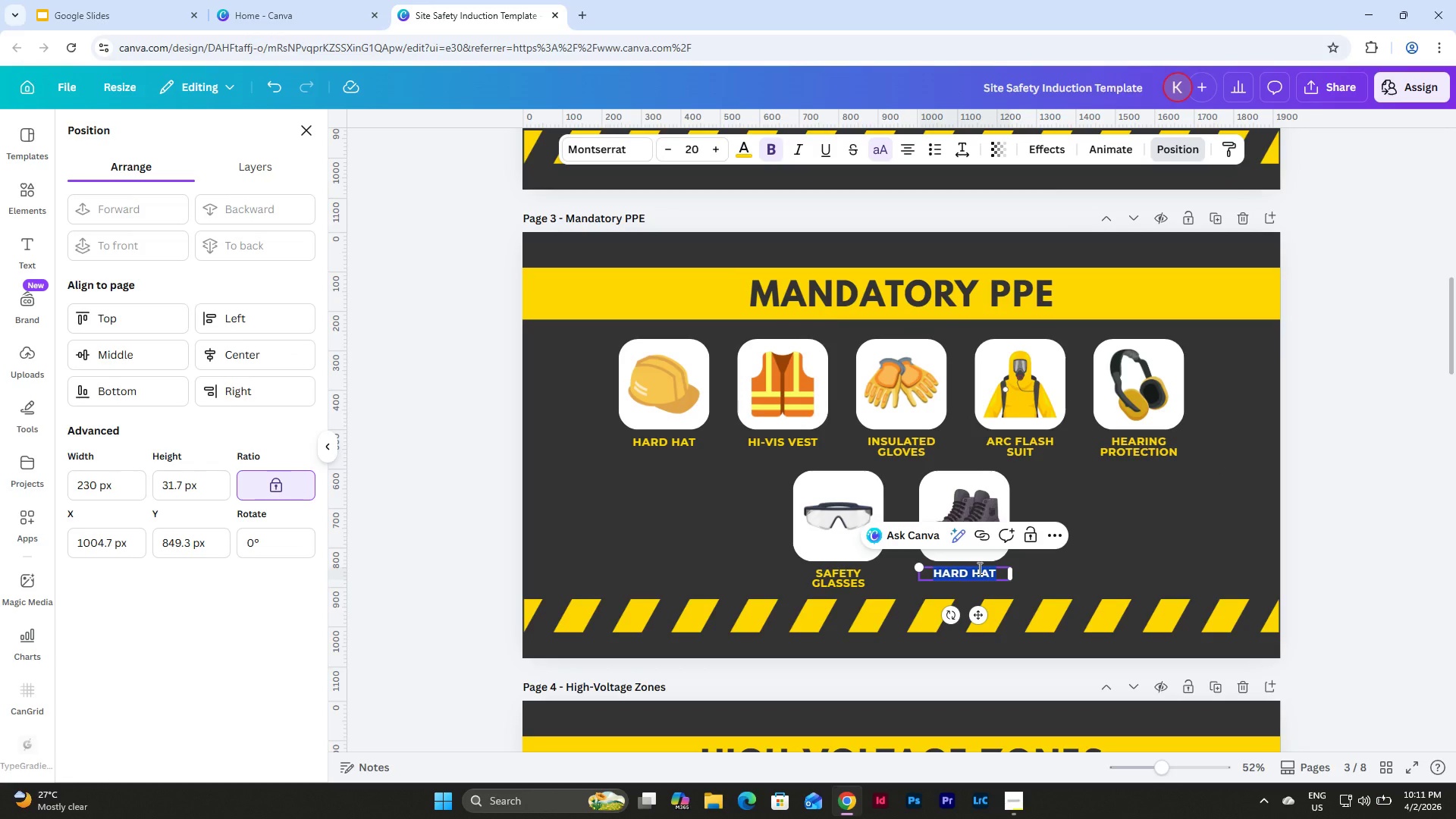 
type(STEEL TOE BOOTS)
 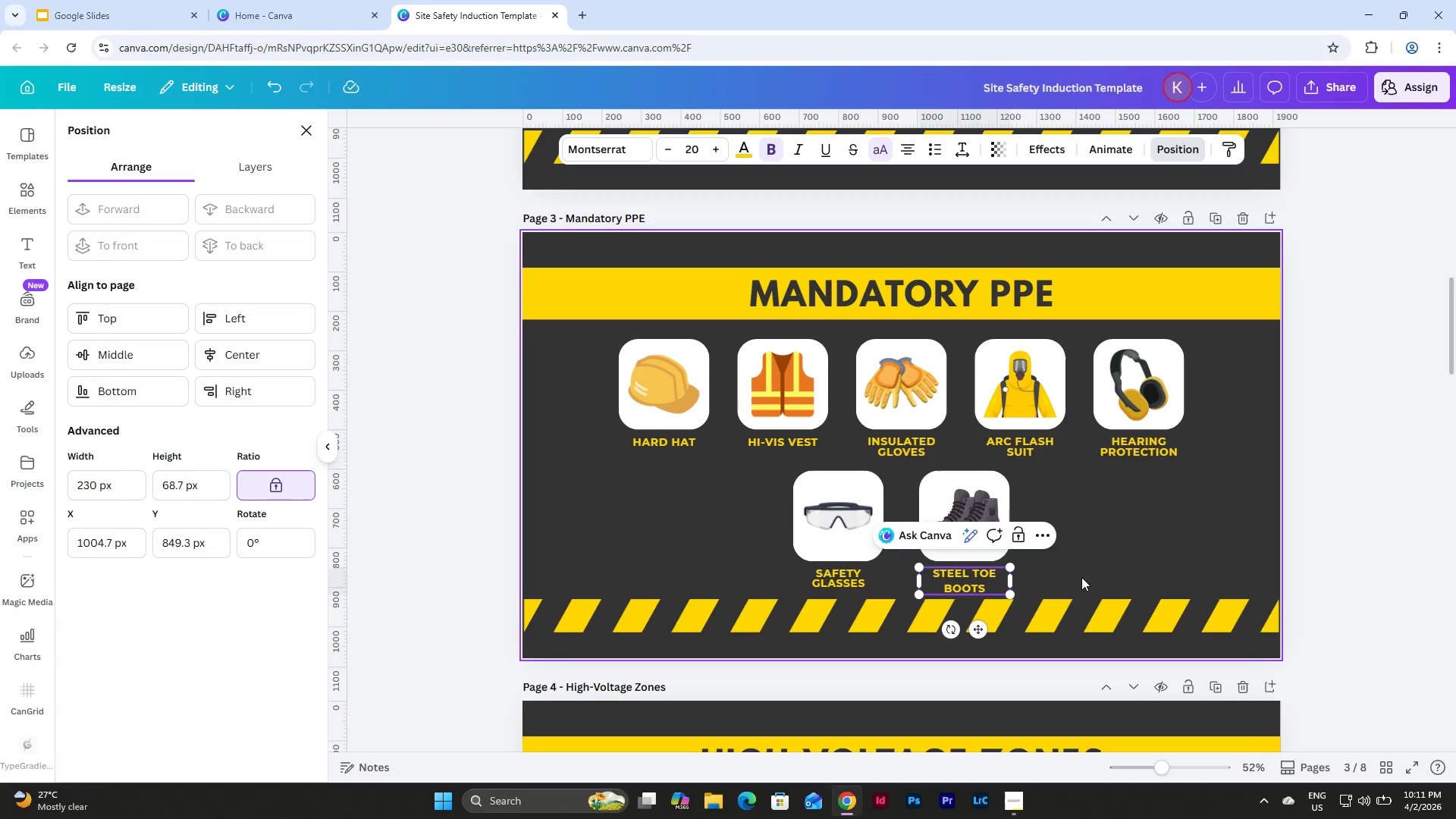 
left_click([1128, 550])
 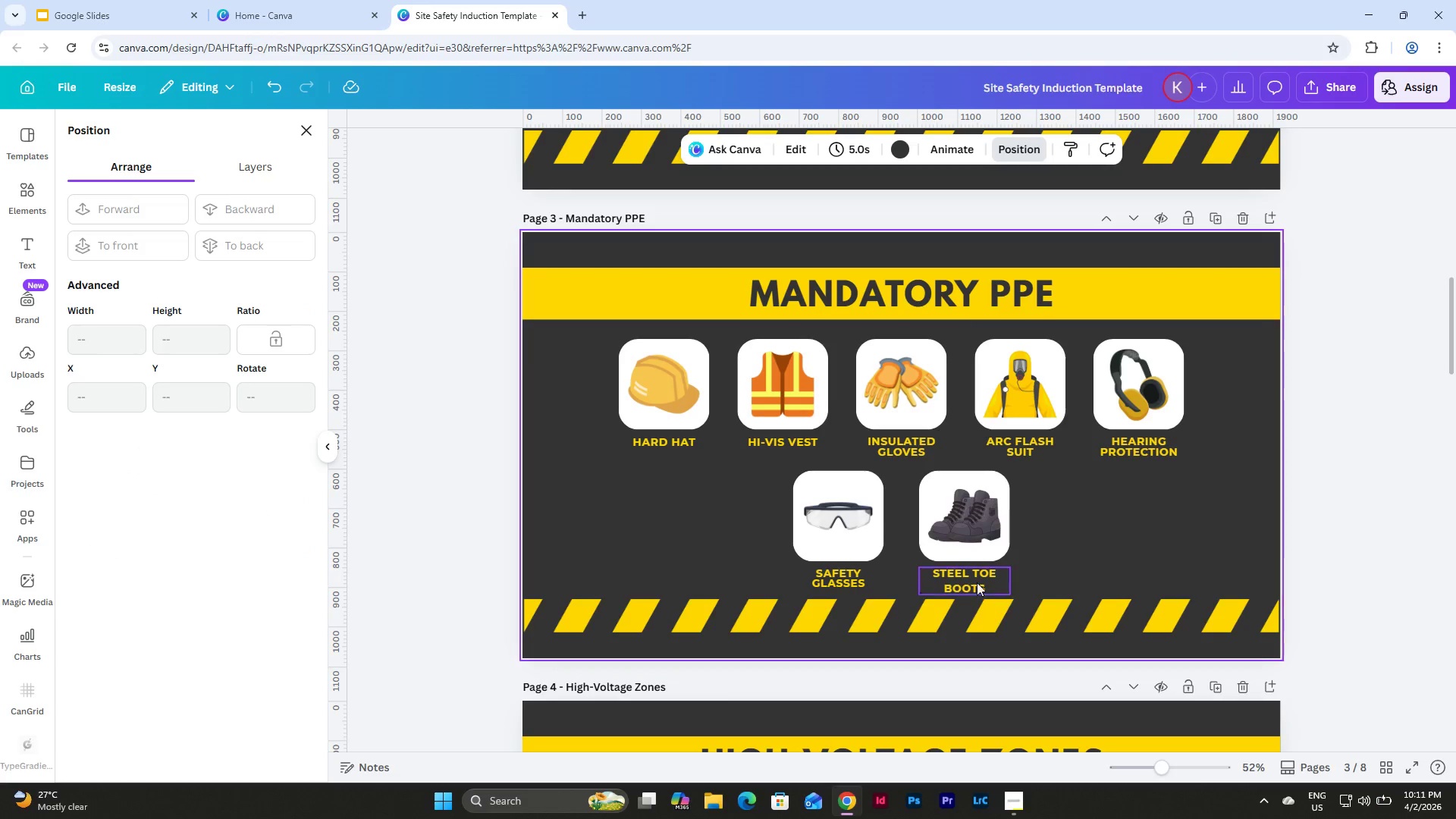 
left_click([973, 576])
 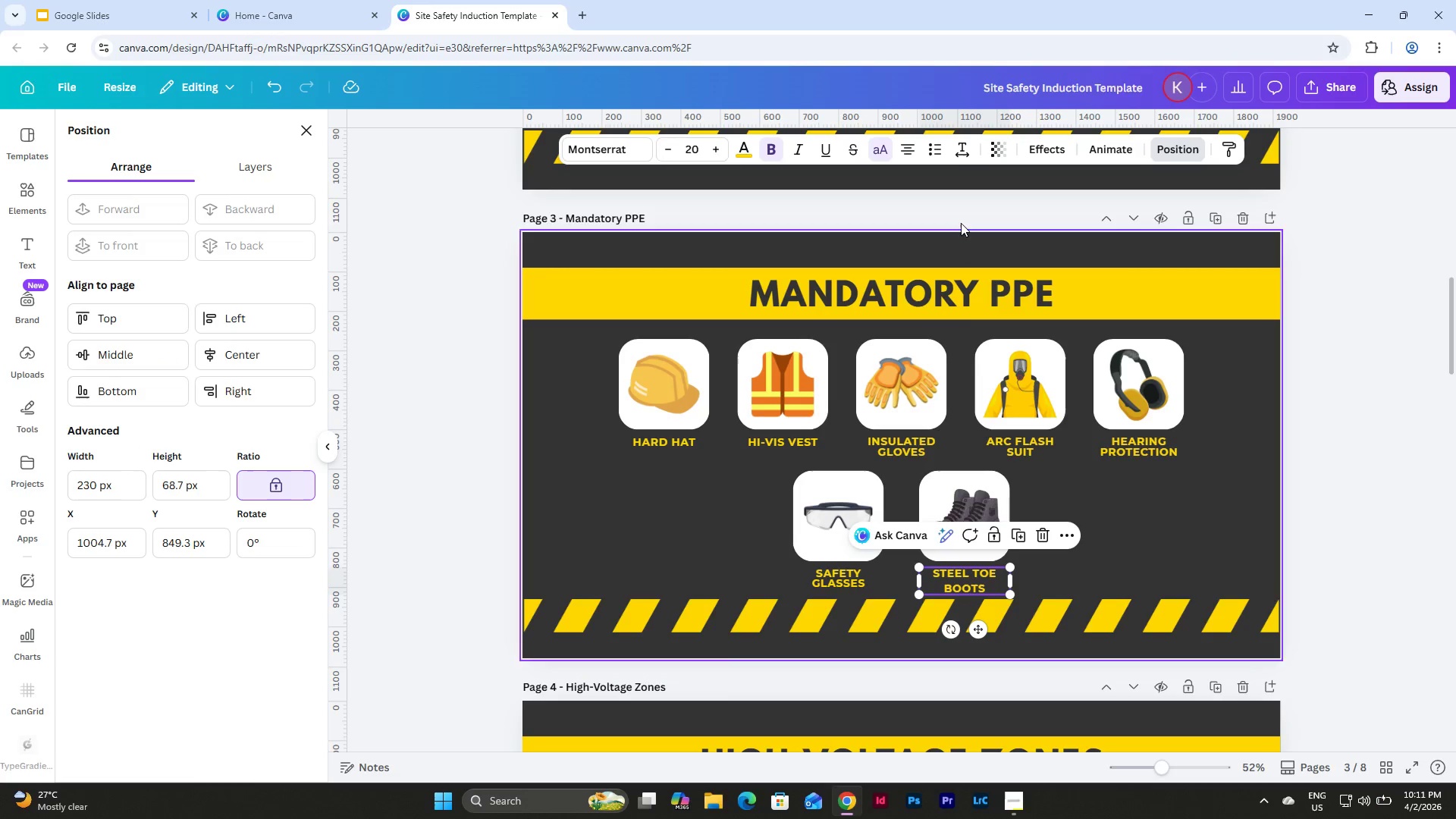 
left_click([959, 146])
 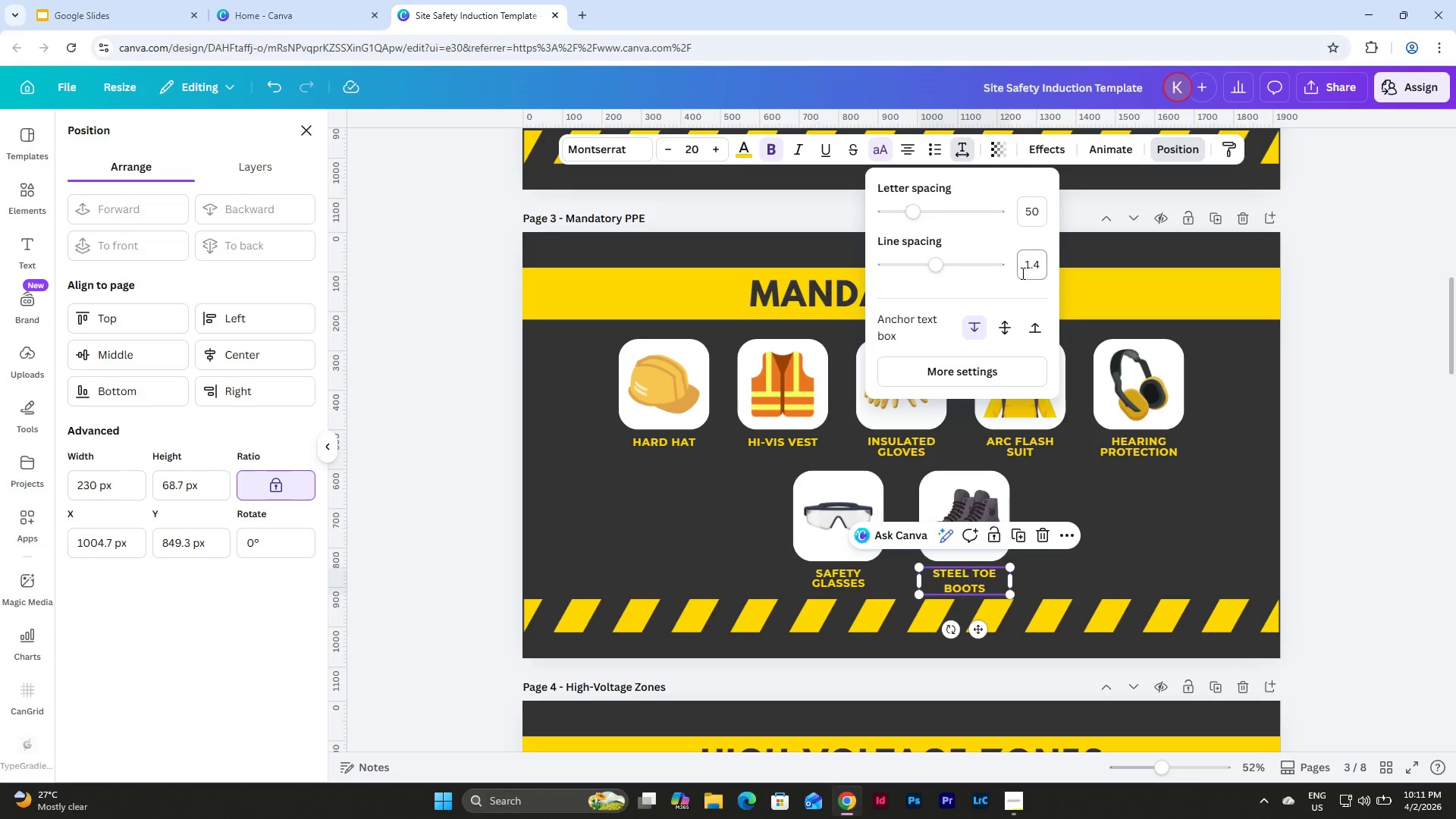 
left_click([1031, 266])
 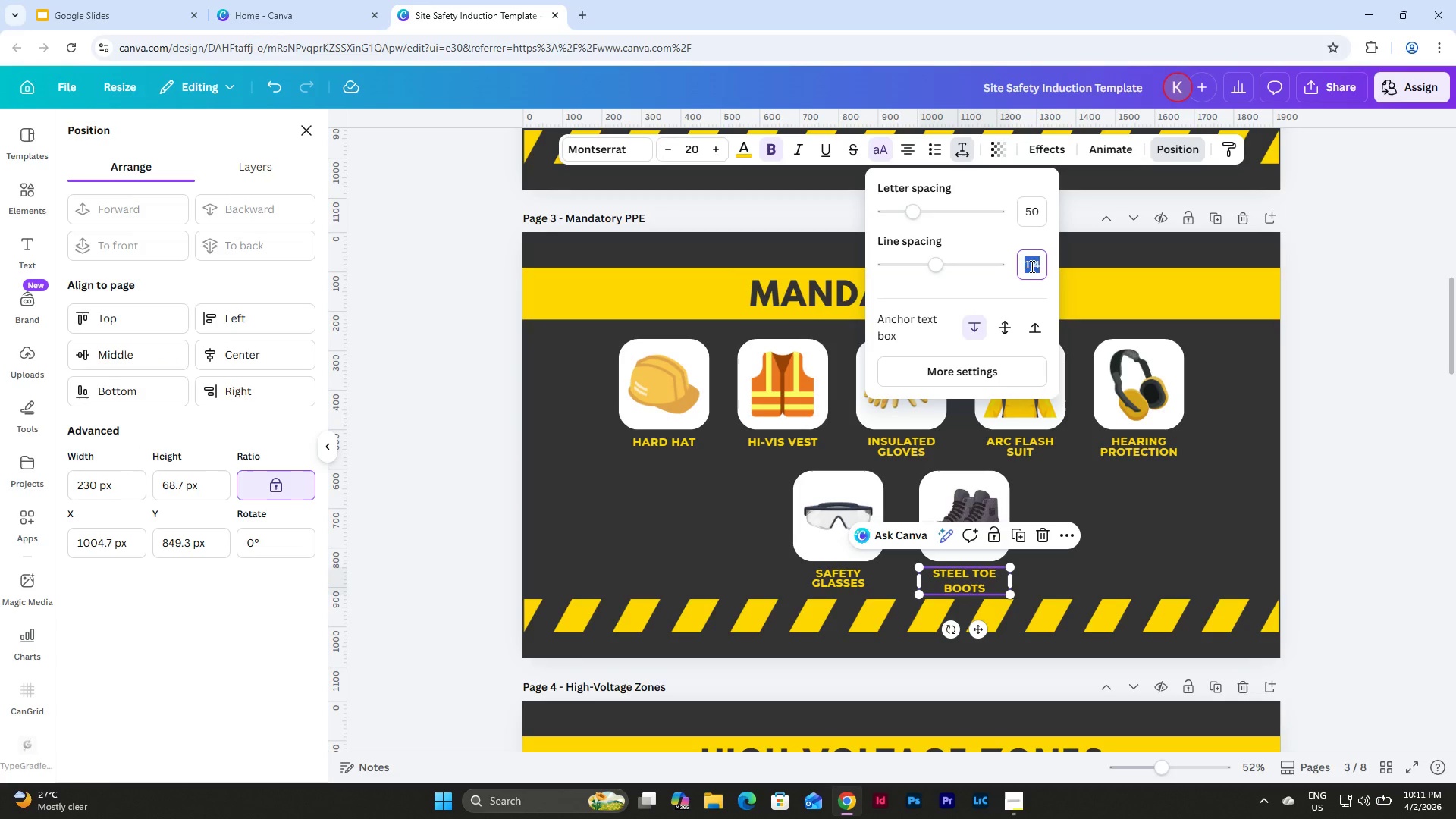 
key(Numpad1)
 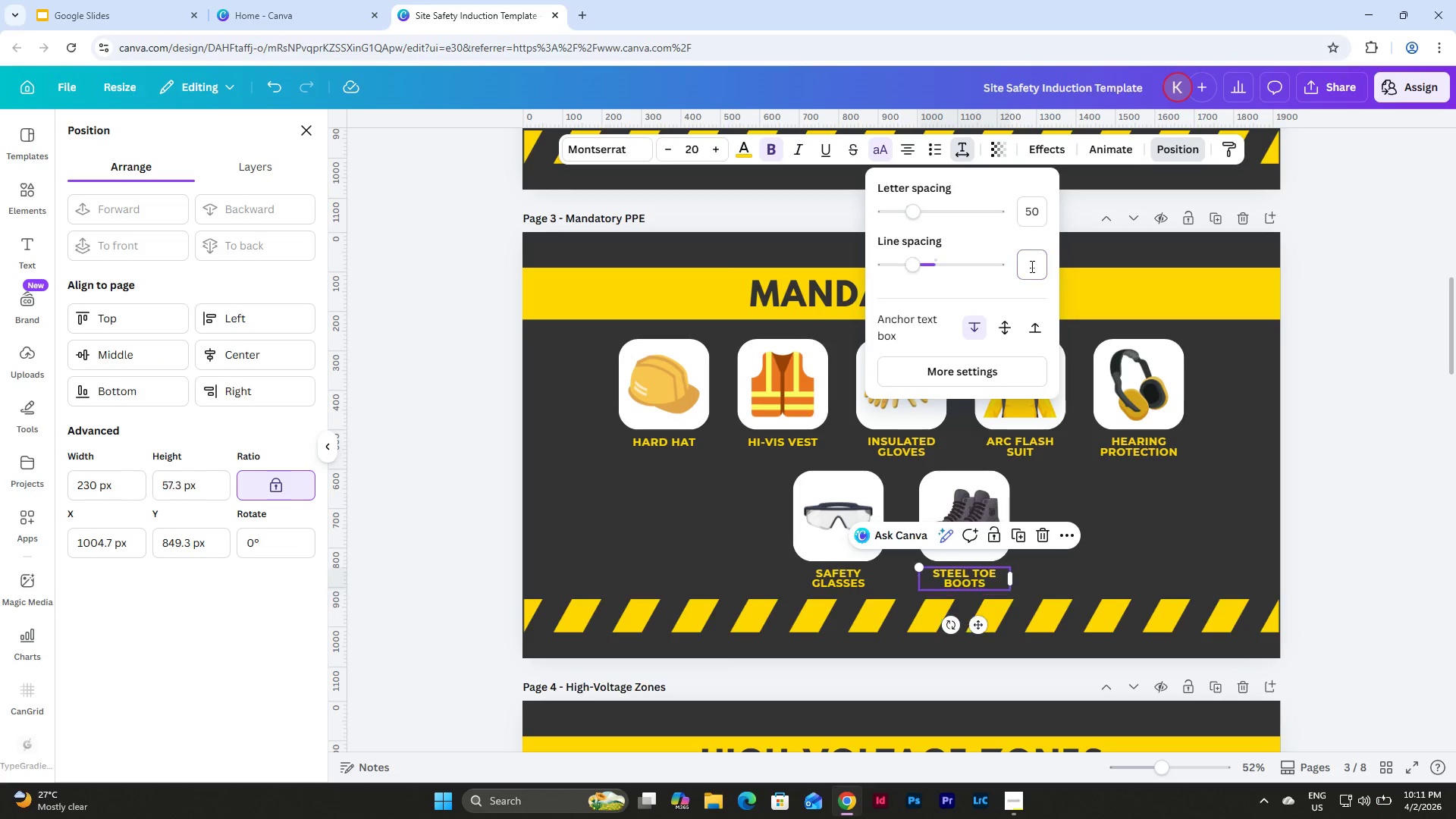 
key(NumpadEnter)
 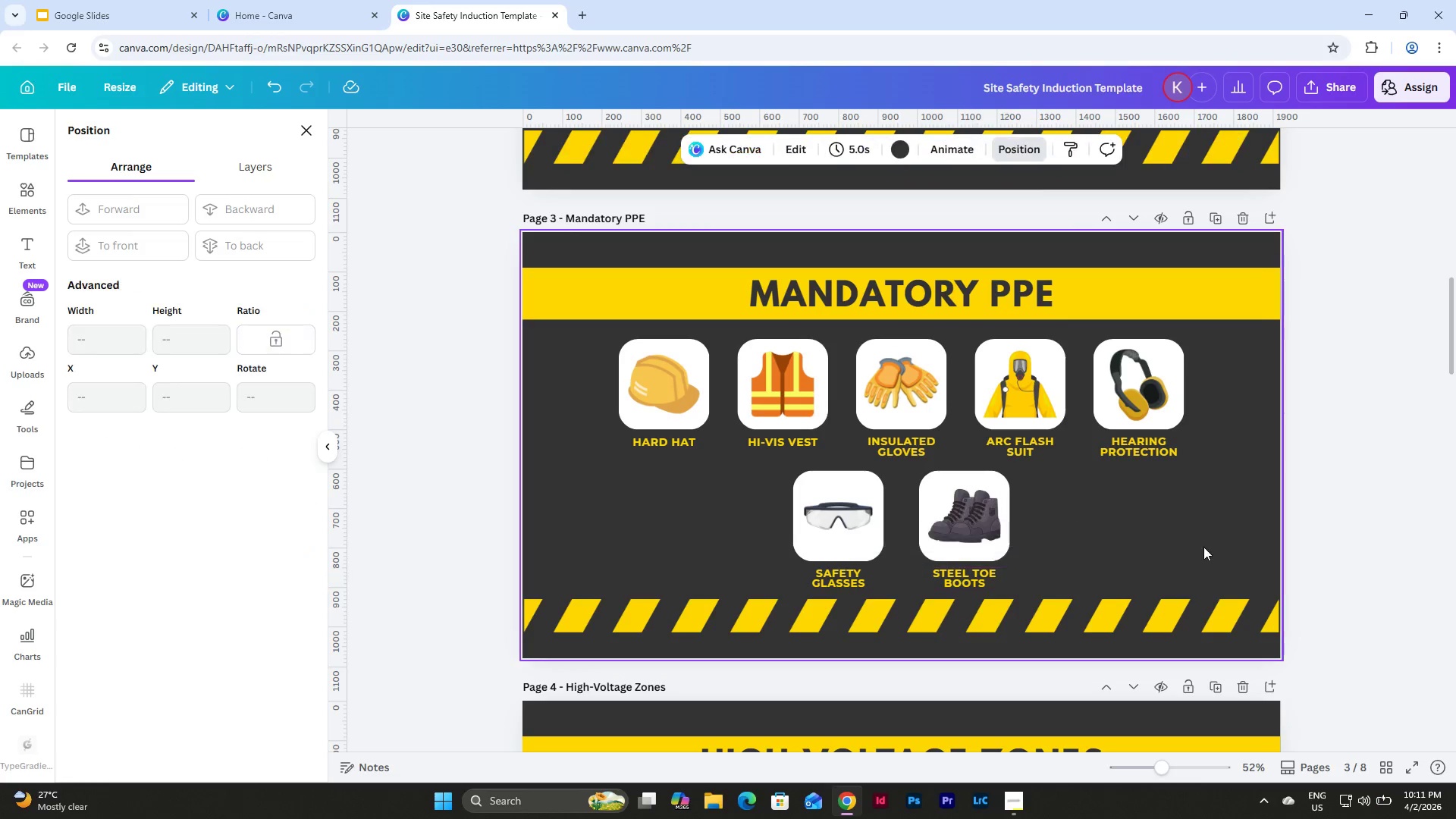 
left_click_drag(start_coordinate=[1240, 580], to_coordinate=[602, 367])
 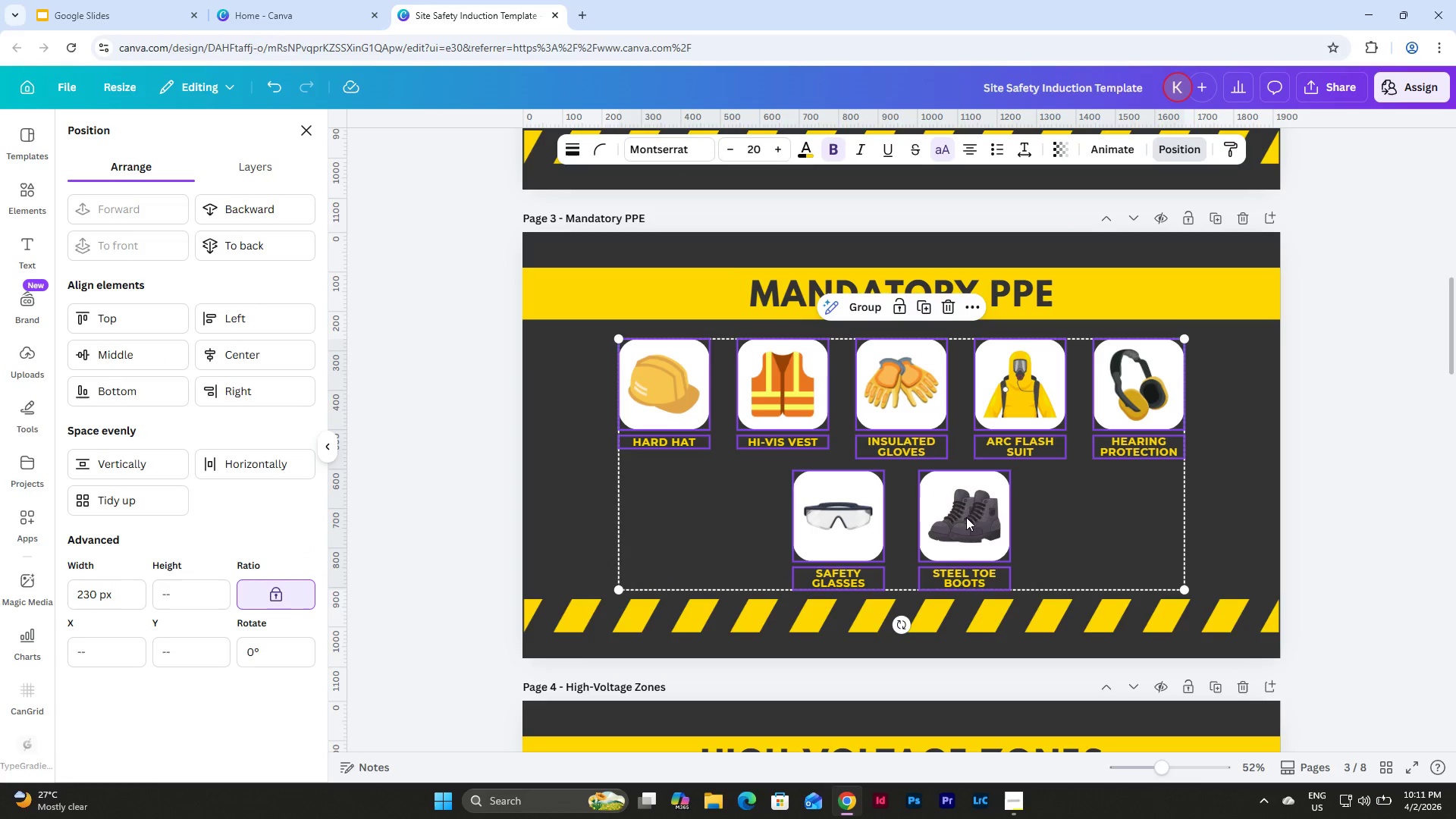 
left_click_drag(start_coordinate=[965, 515], to_coordinate=[965, 510])
 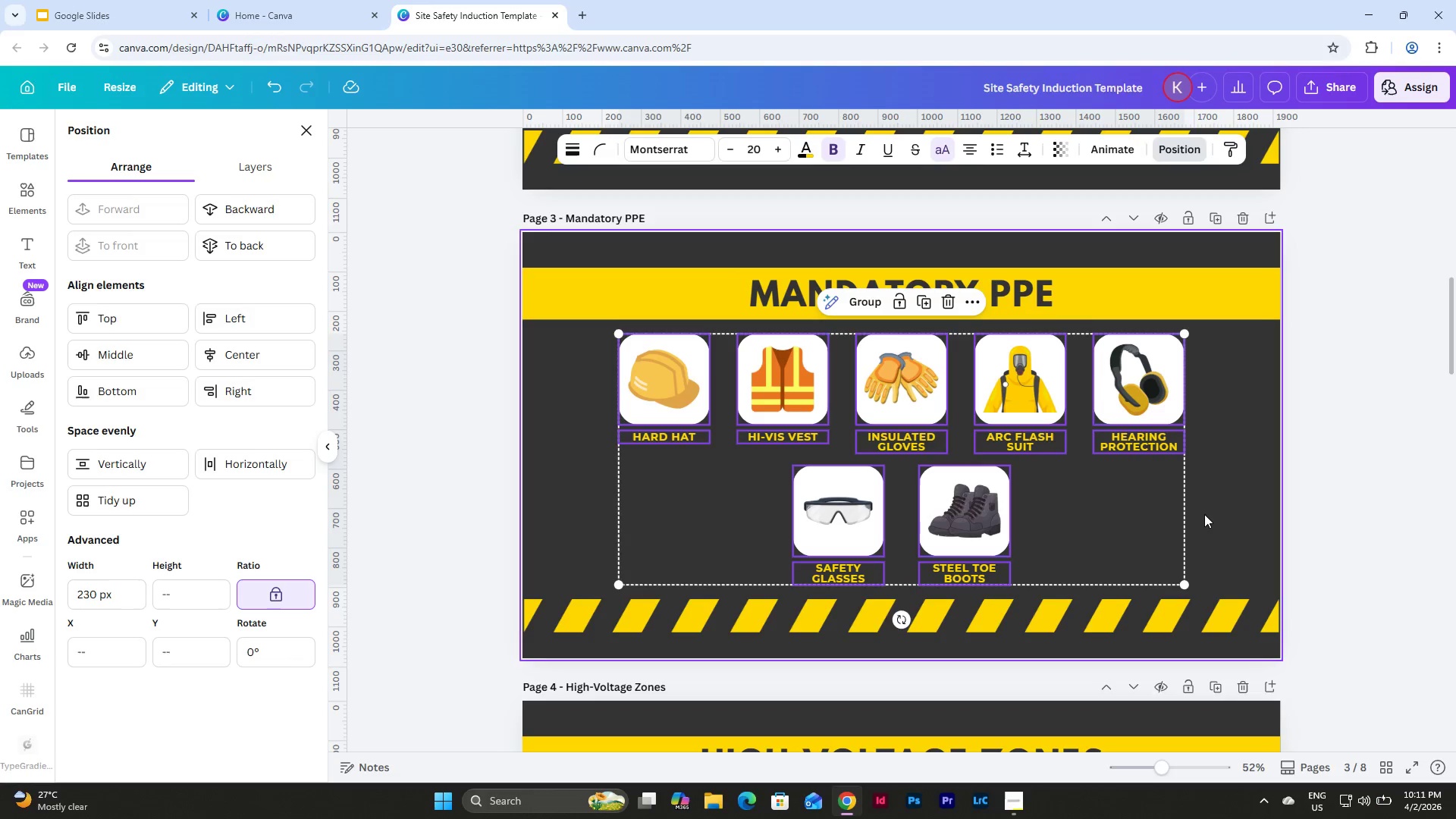 
left_click([1204, 514])
 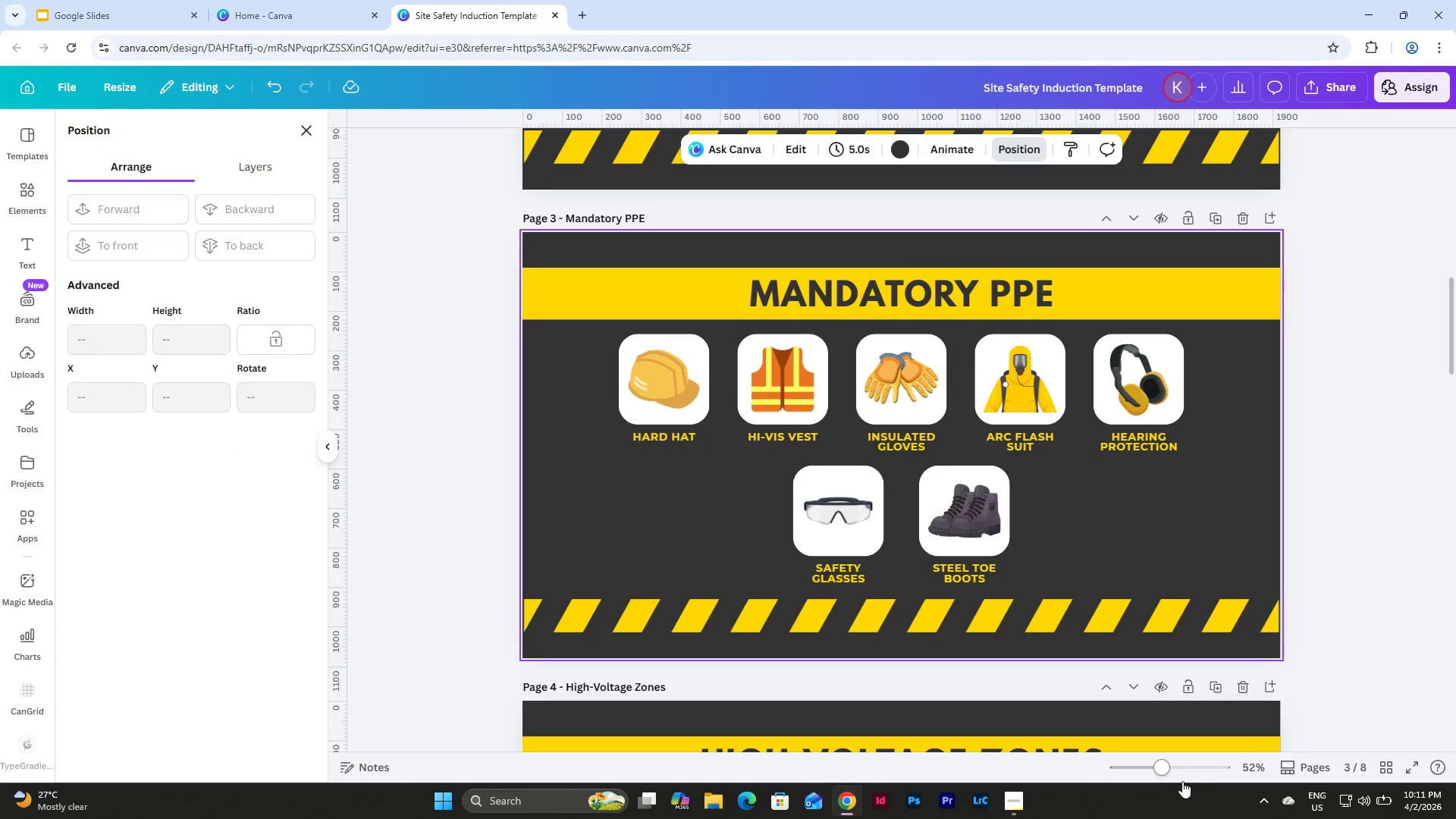 
left_click_drag(start_coordinate=[1166, 770], to_coordinate=[1147, 767])
 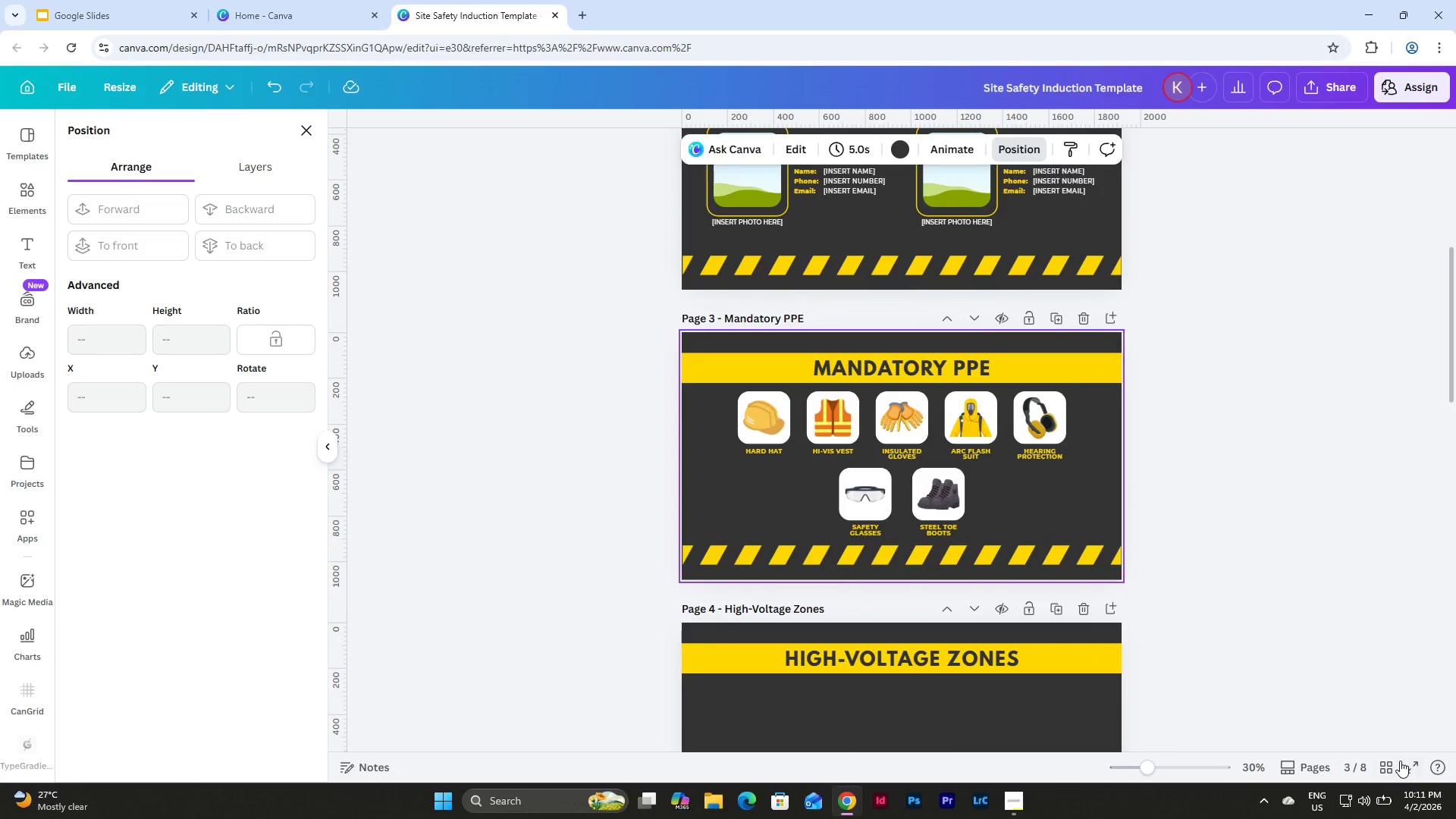 
left_click([1387, 767])
 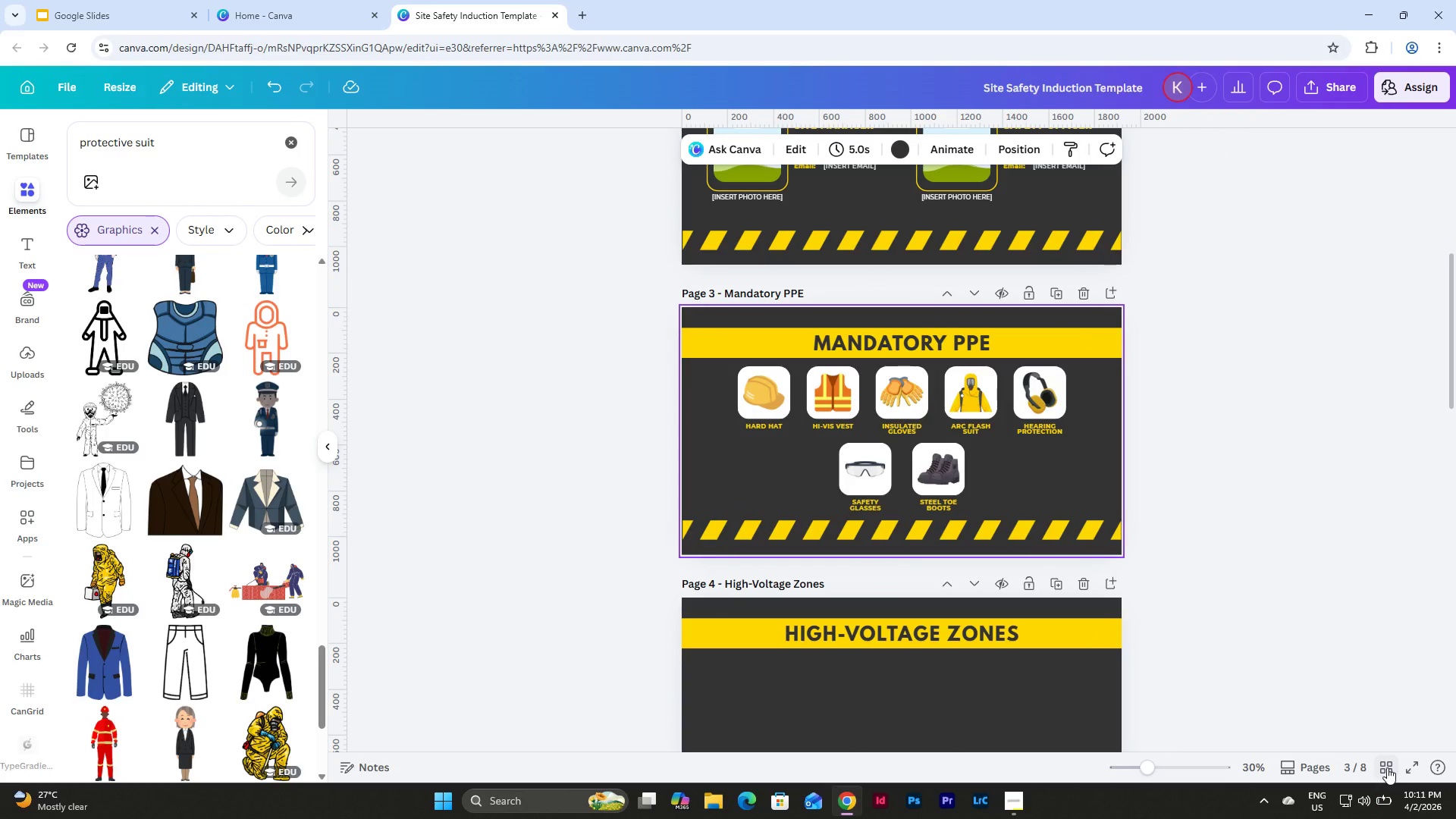 
left_click([1387, 767])
 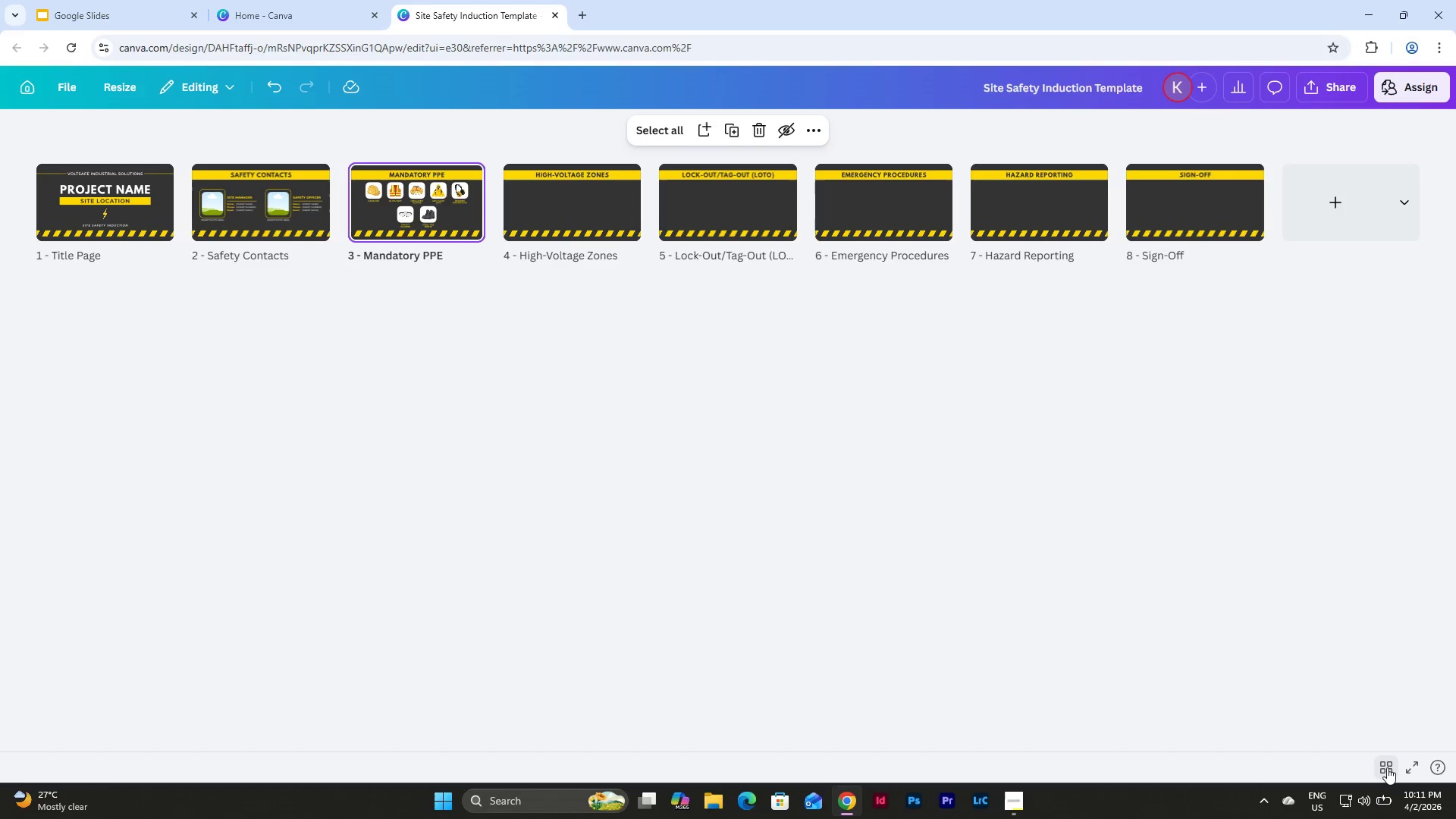 
left_click([1387, 767])
 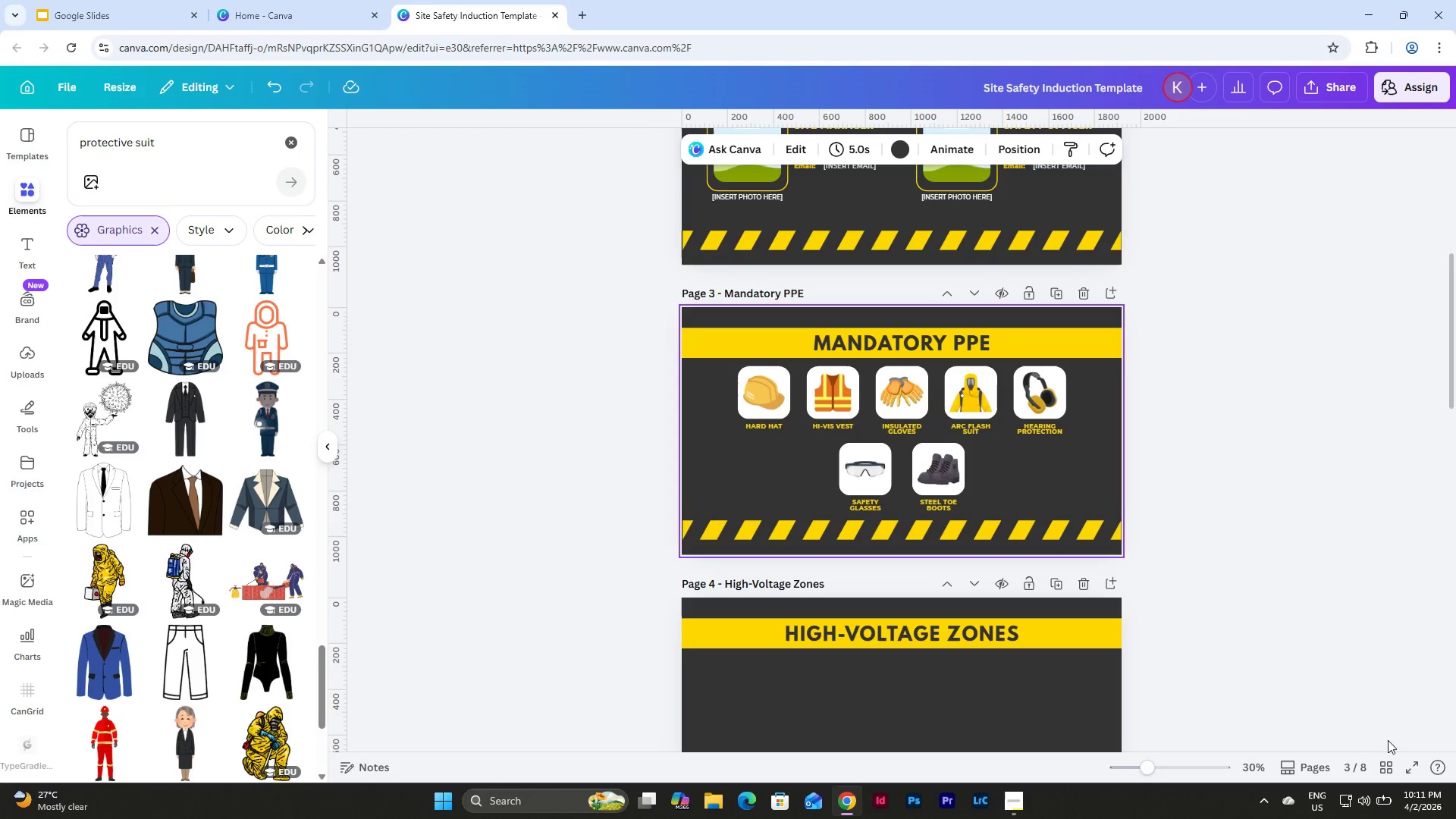 
wait(7.14)
 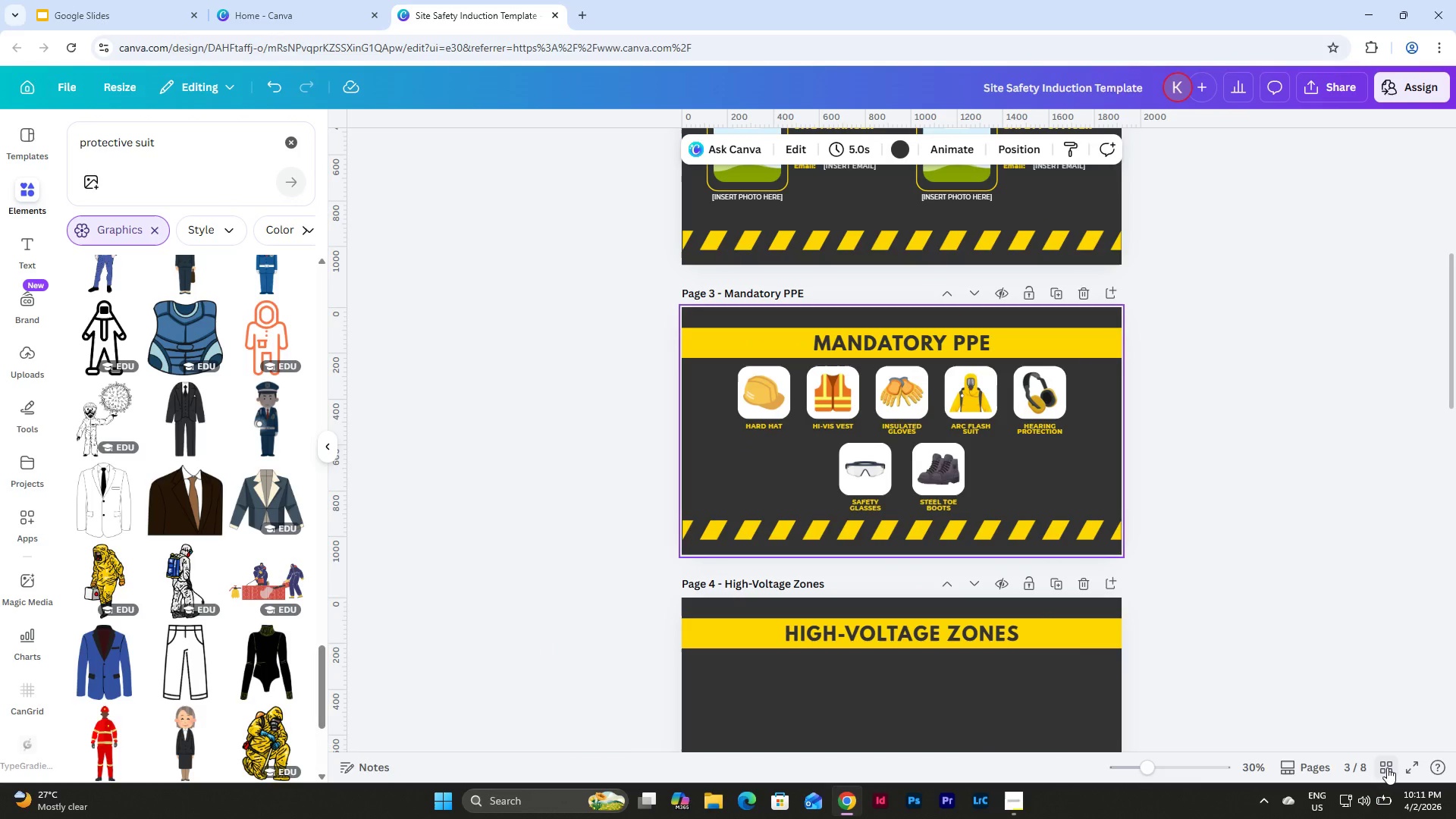 
scroll: coordinate [1275, 507], scroll_direction: down, amount: 4.0
 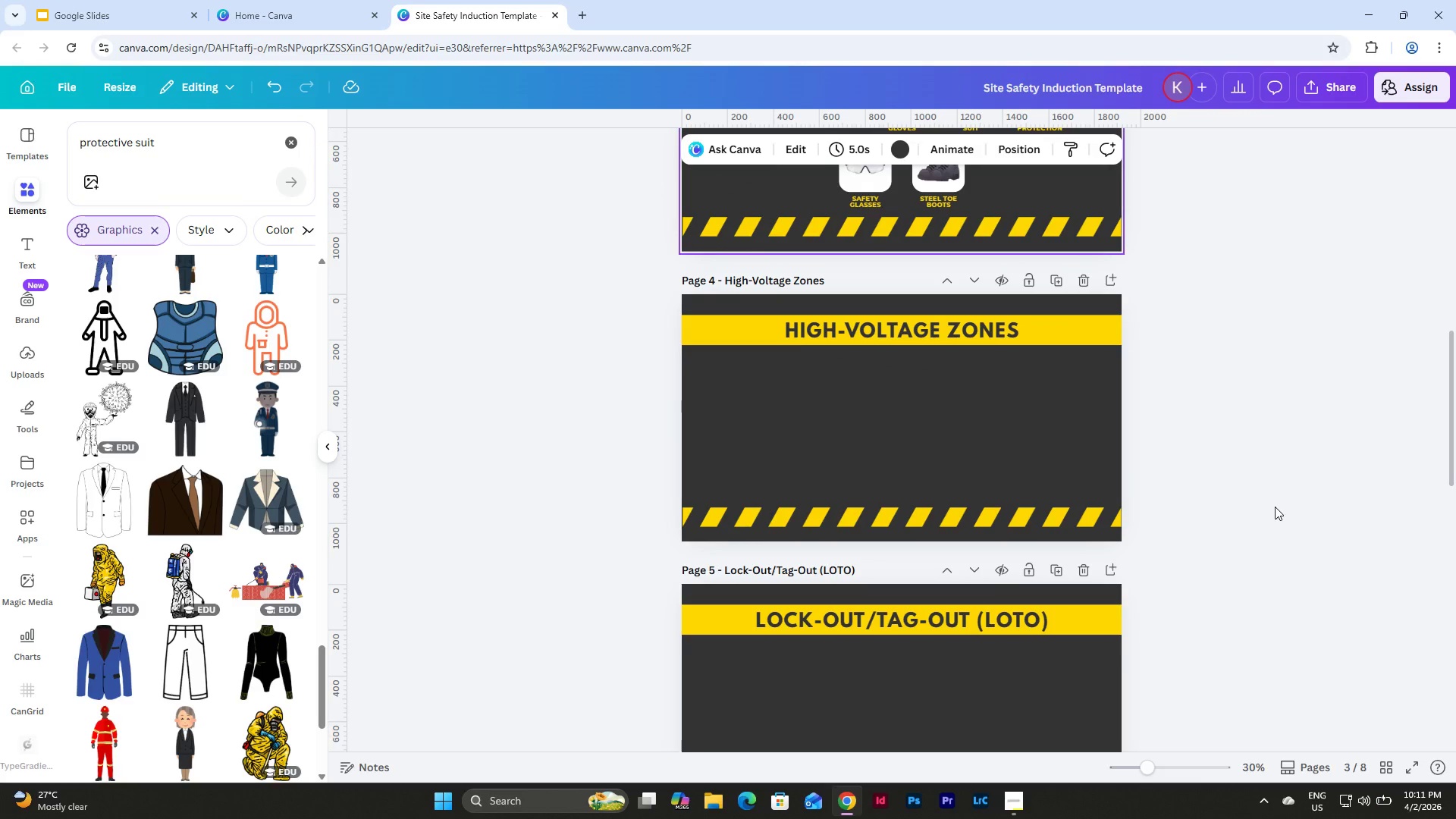 
scroll: coordinate [1275, 507], scroll_direction: up, amount: 2.0
 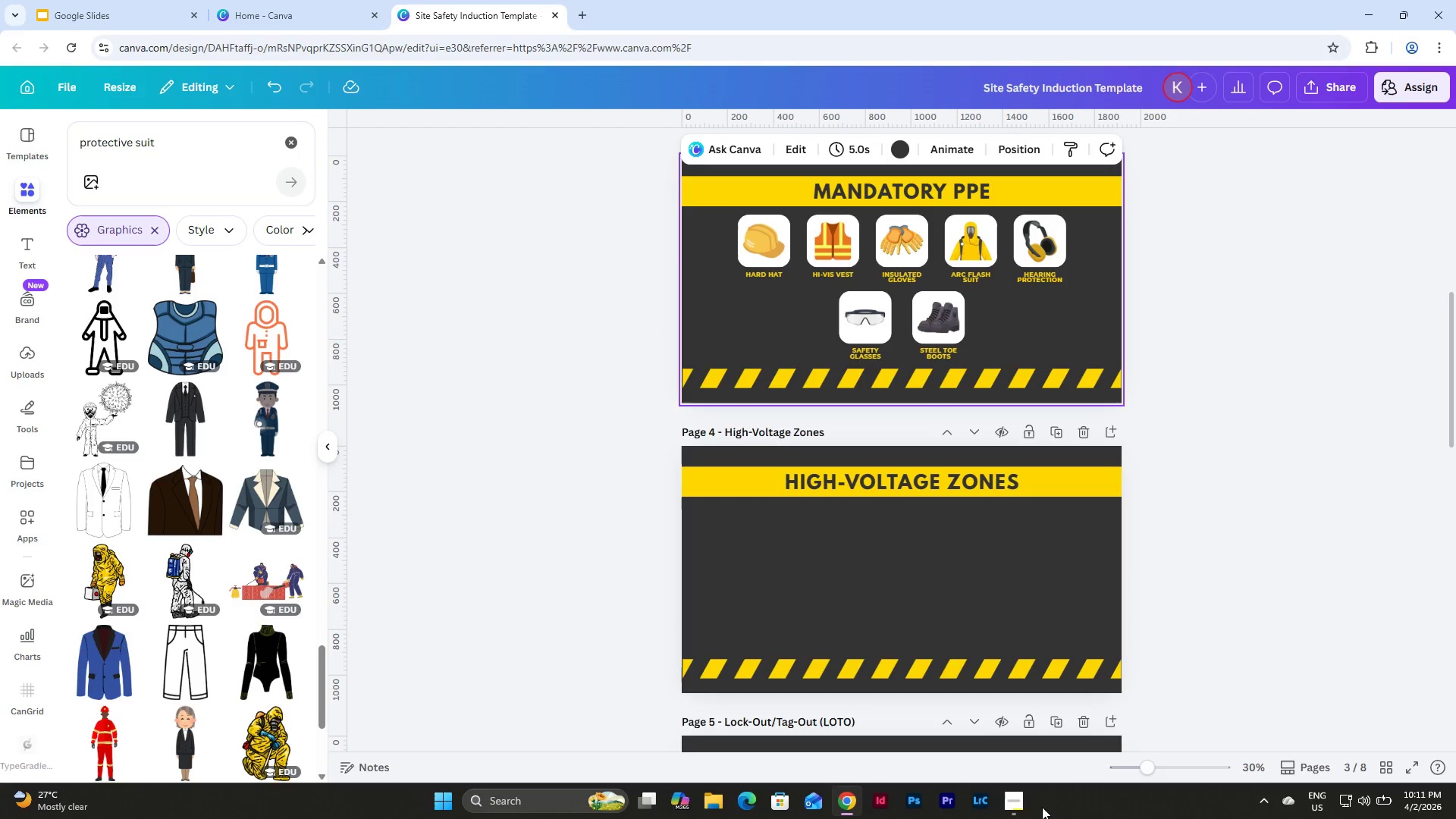 
left_click([1014, 794])